 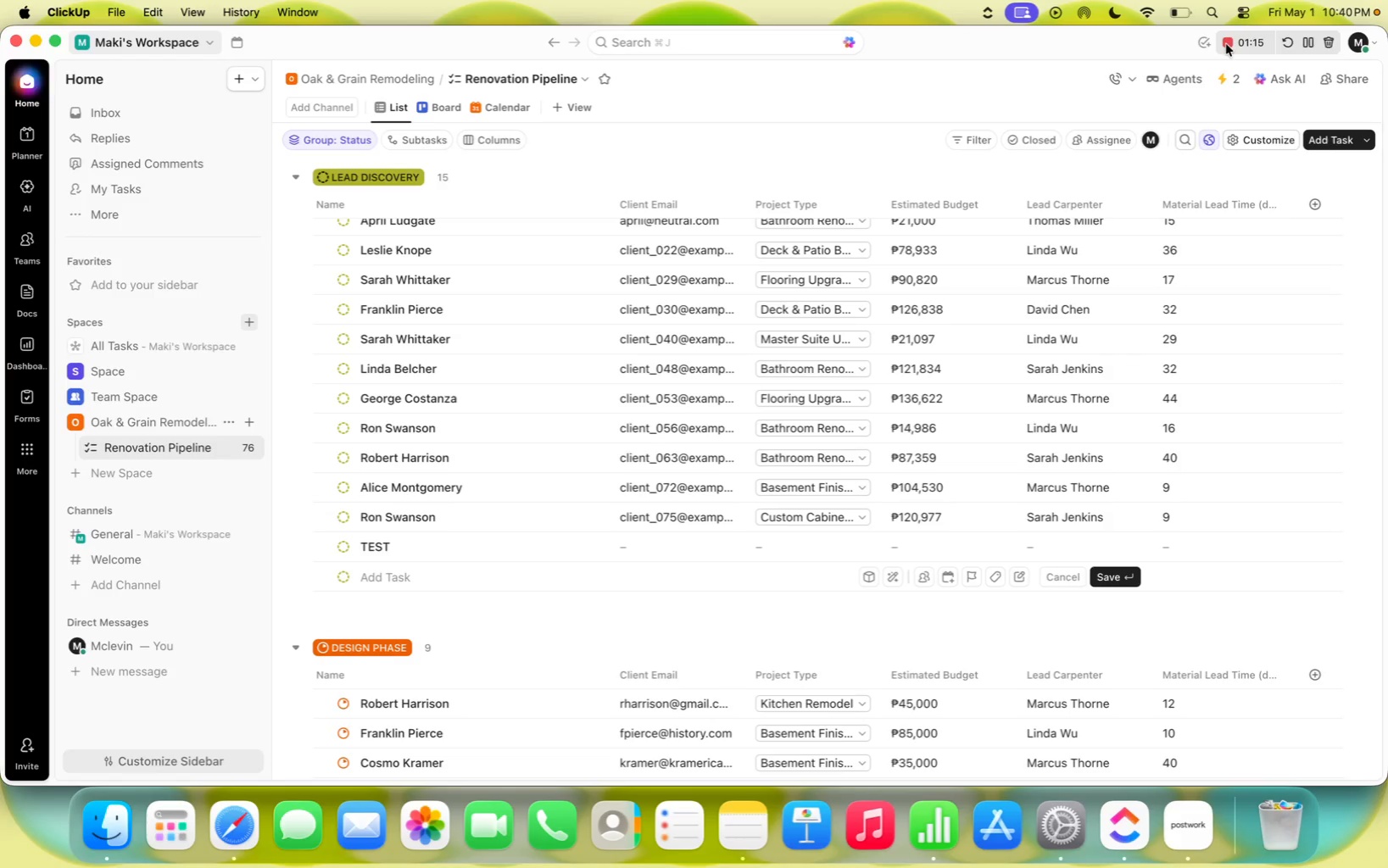 
left_click([1226, 44])
 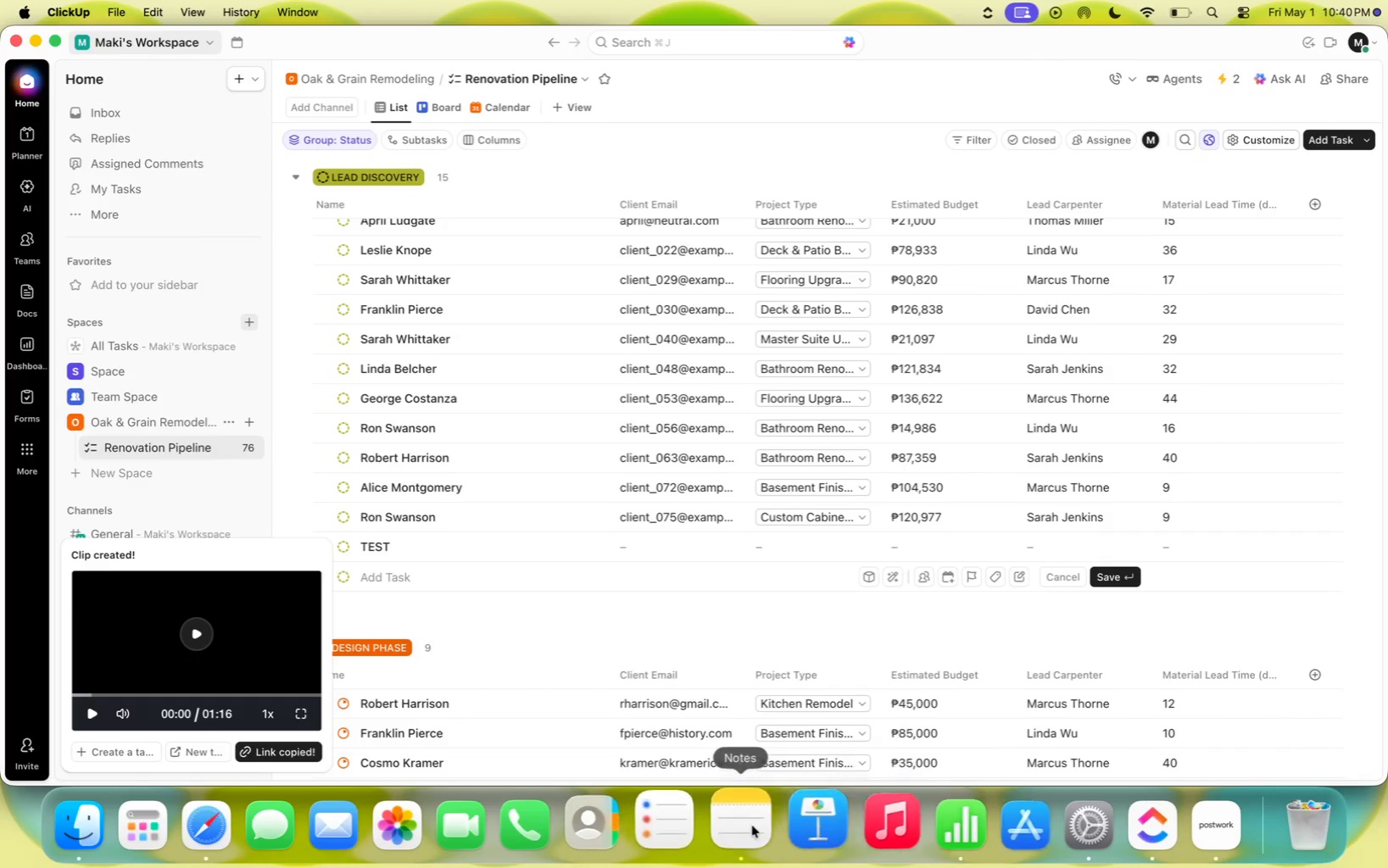 
wait(7.76)
 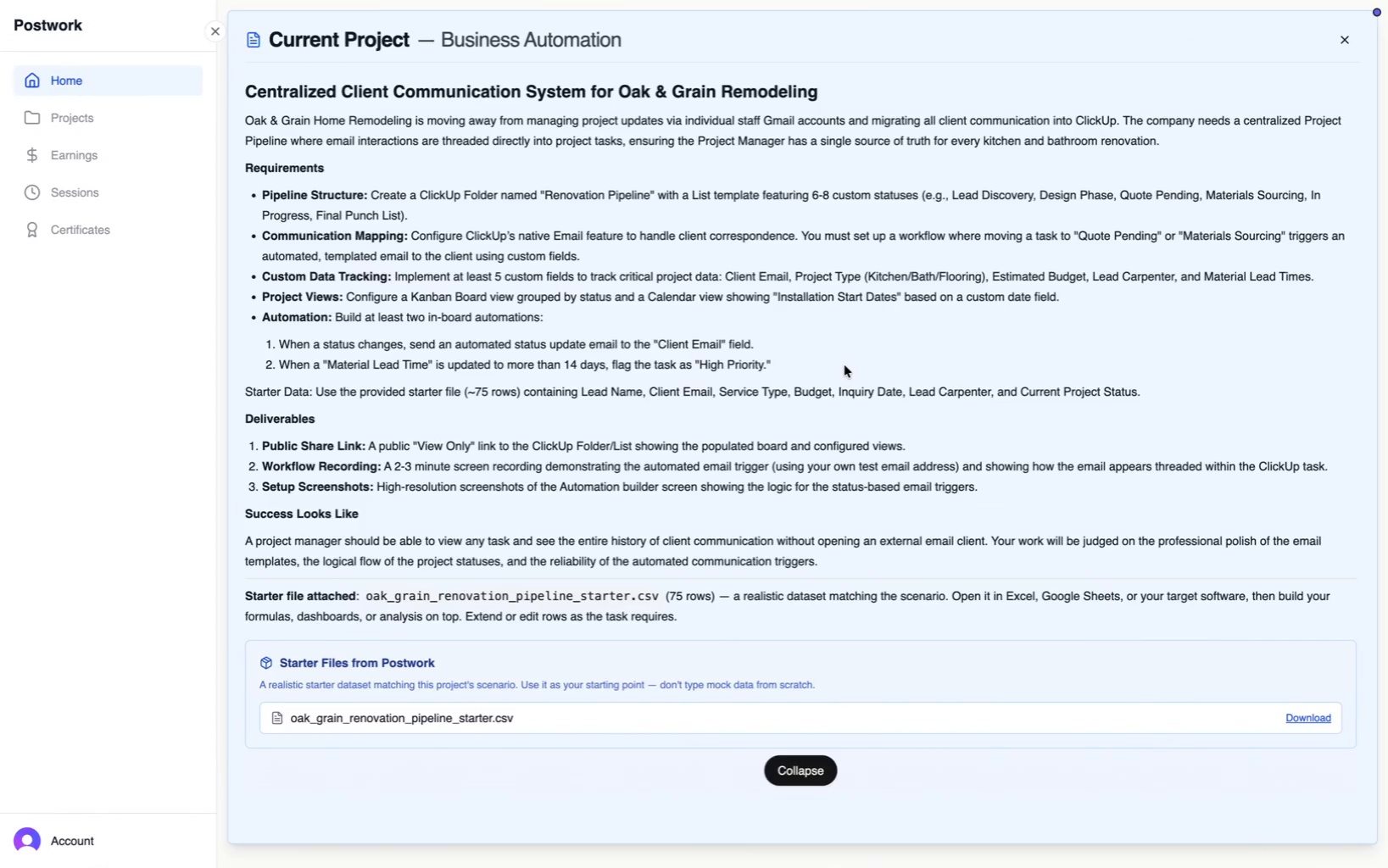 
left_click([235, 823])
 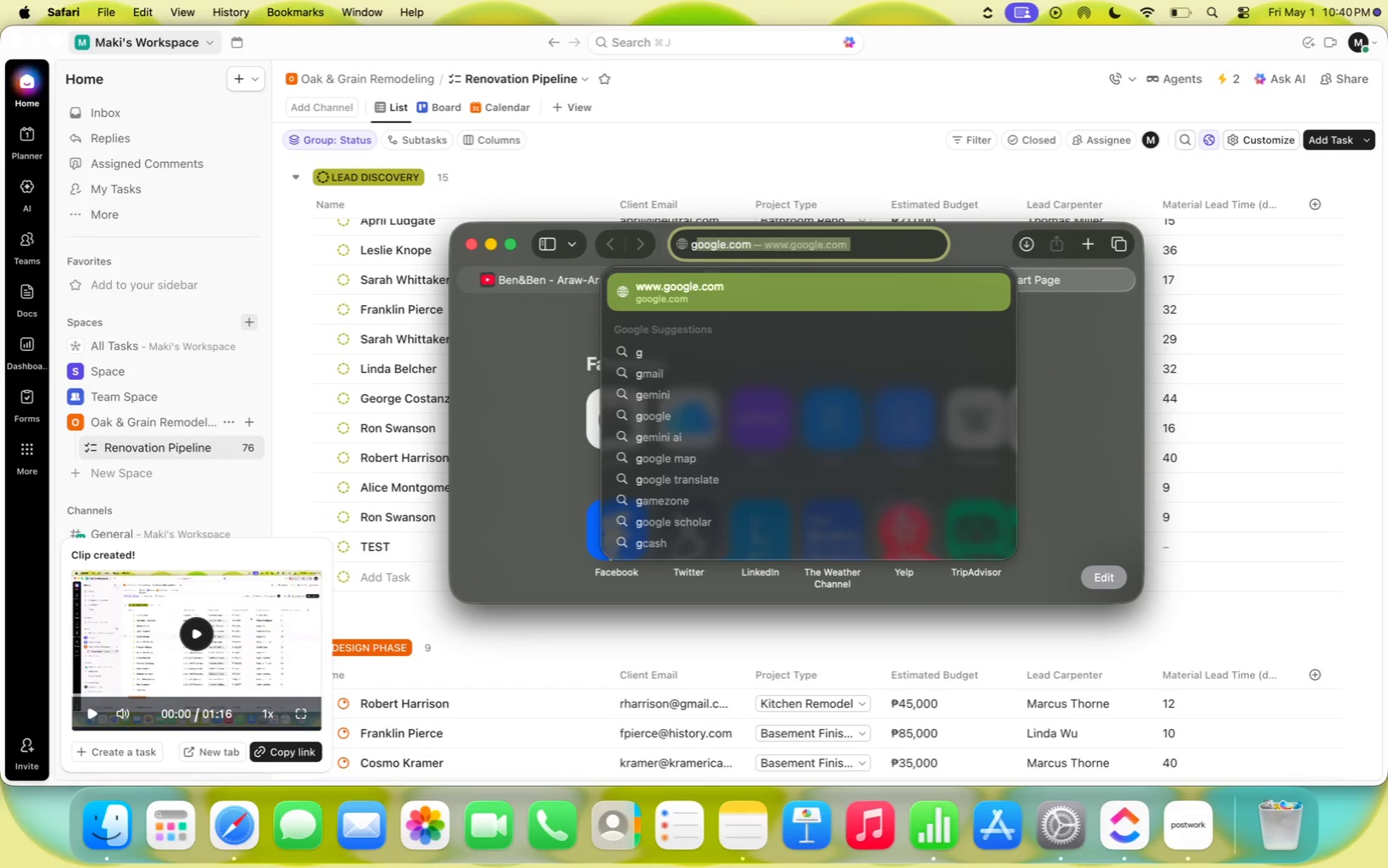 
type(gmail)
 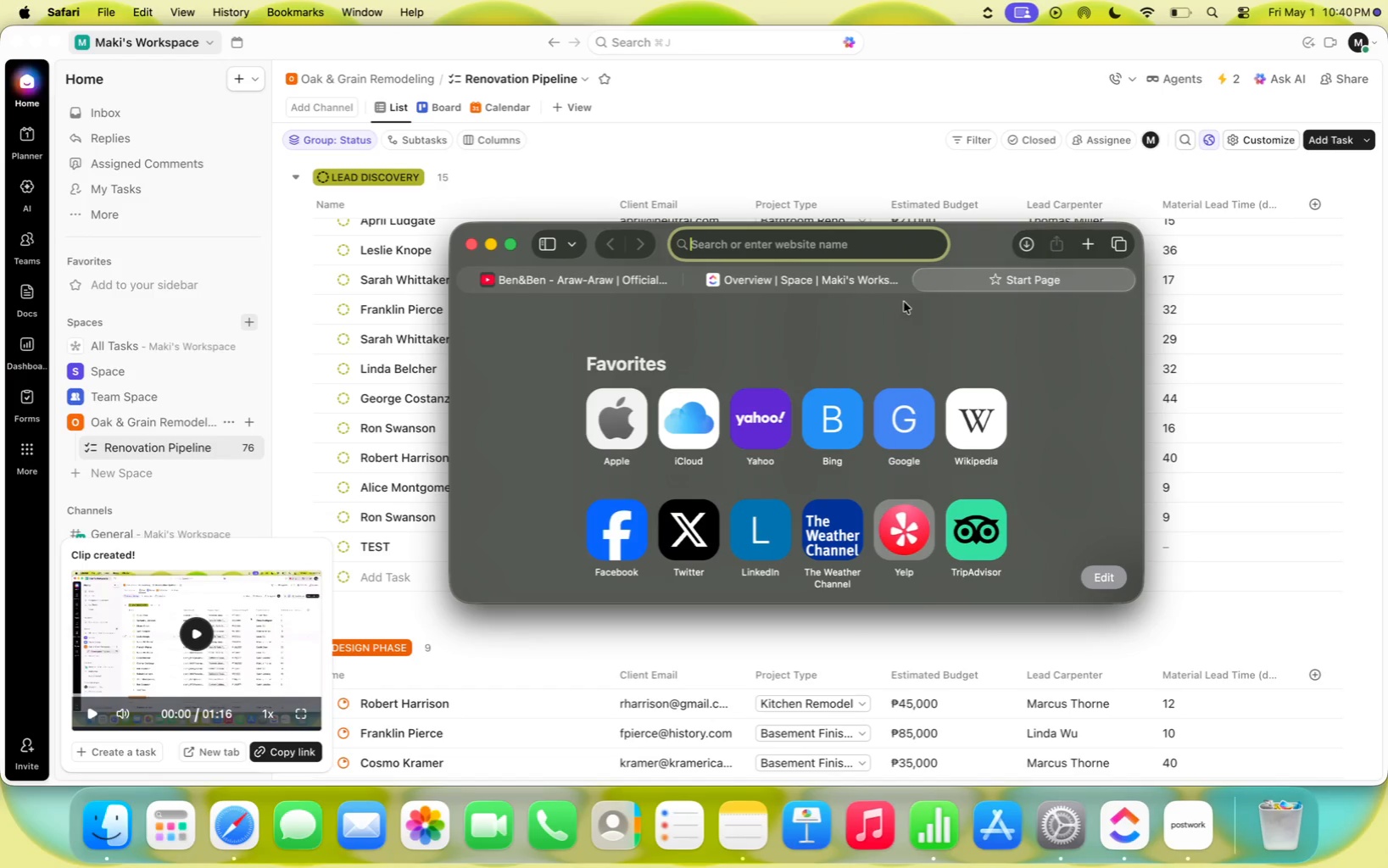 
key(Enter)
 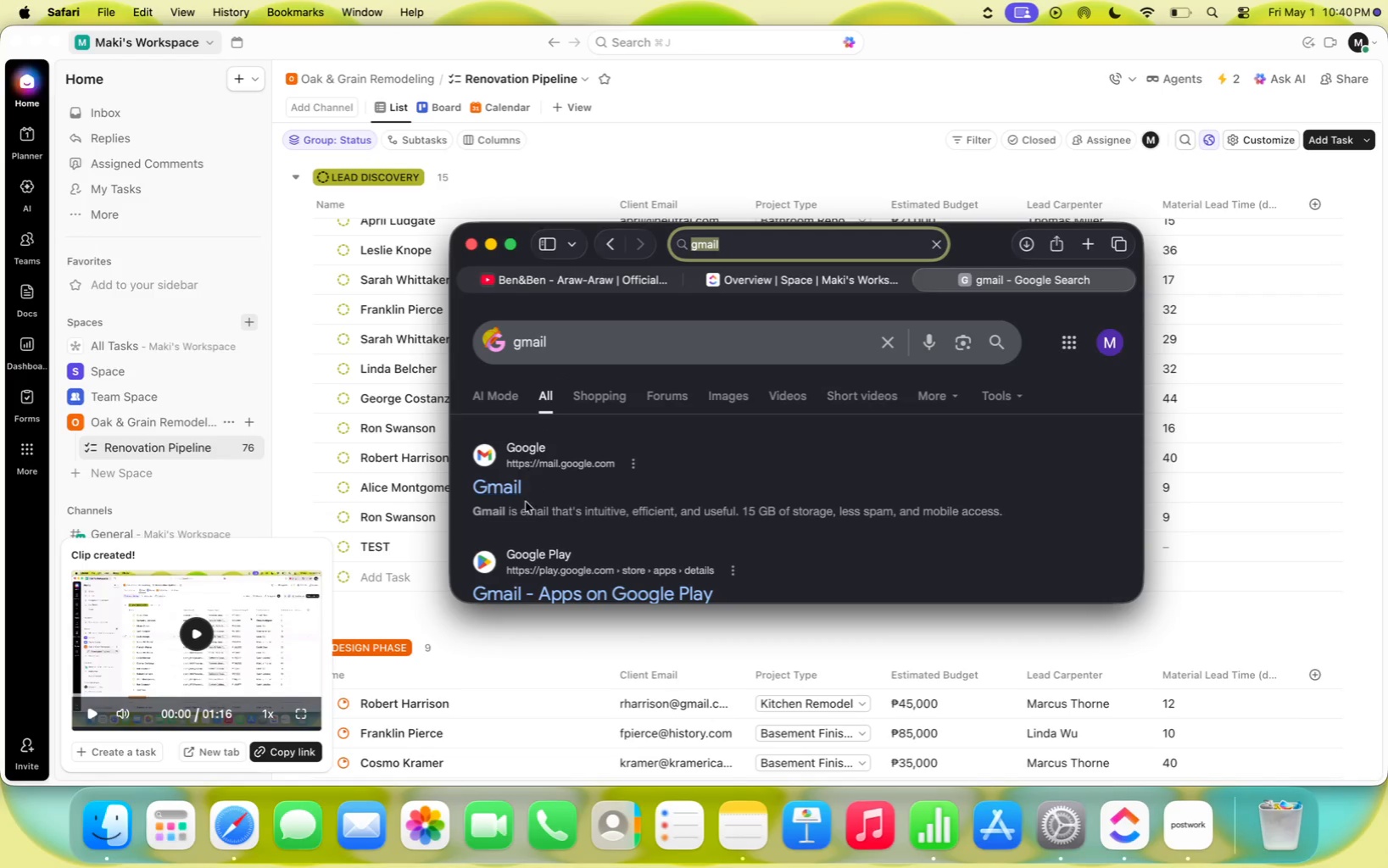 
left_click([498, 491])
 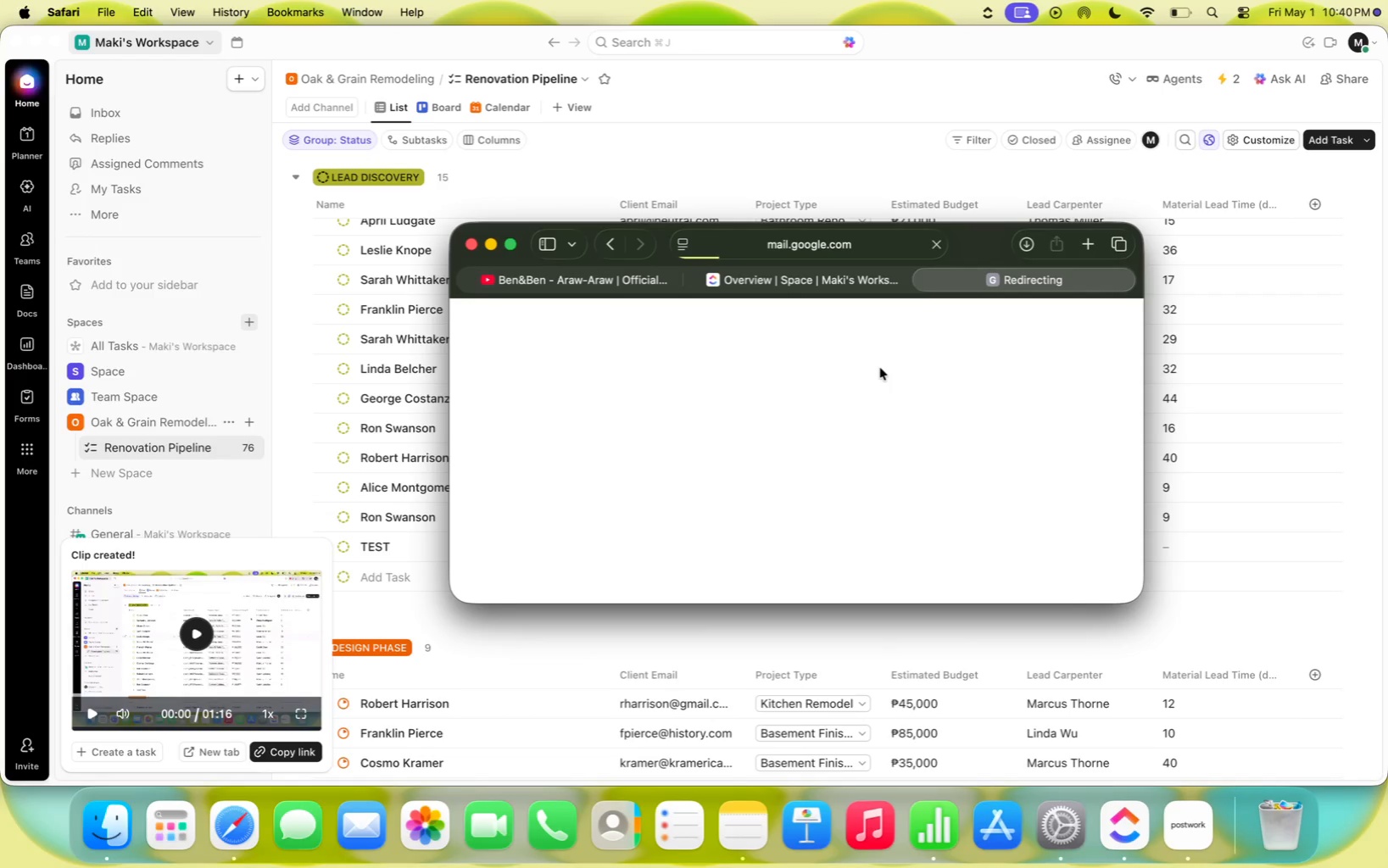 
mouse_move([696, 431])
 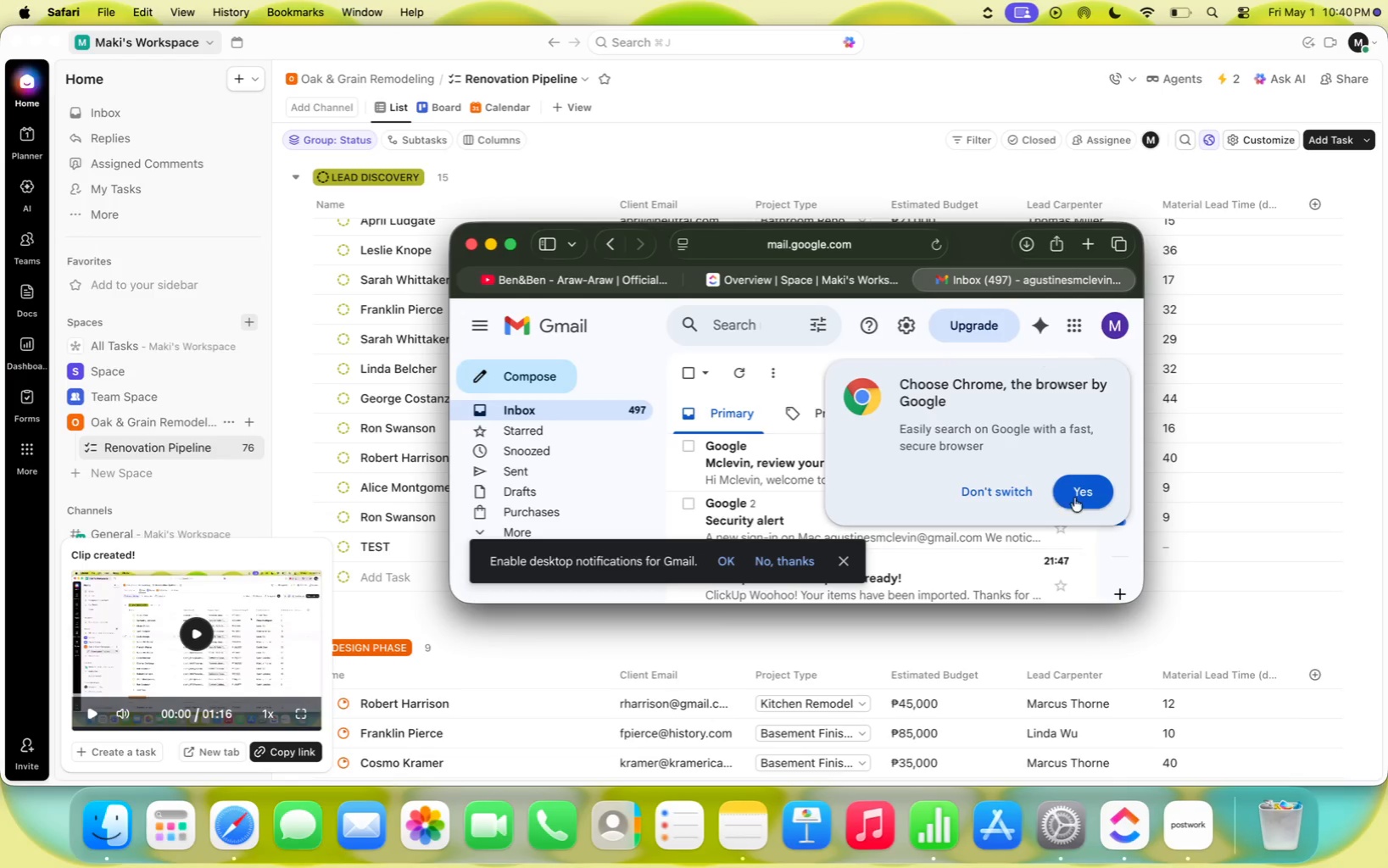 
left_click([1077, 493])